 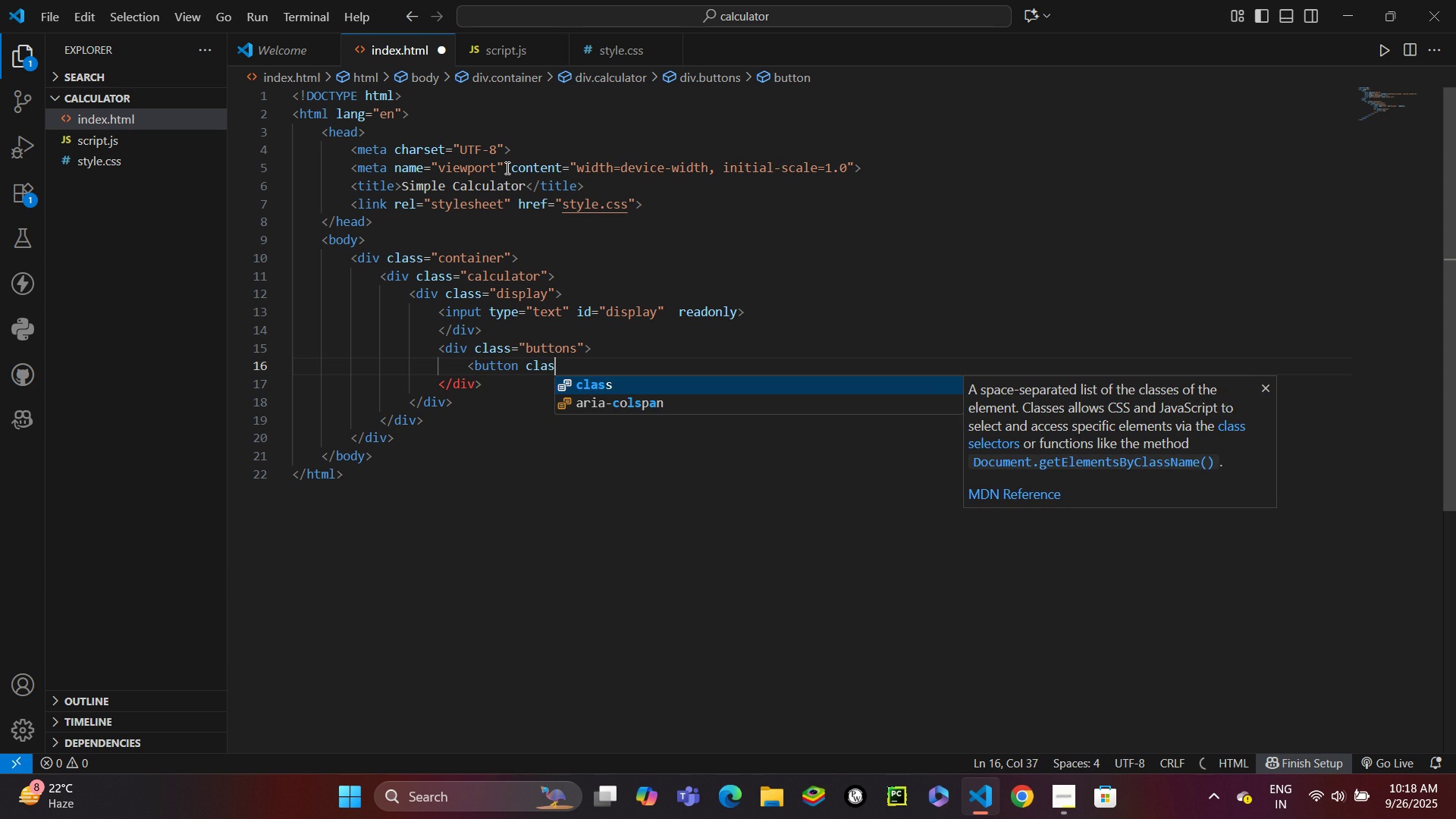 
key(Enter)
 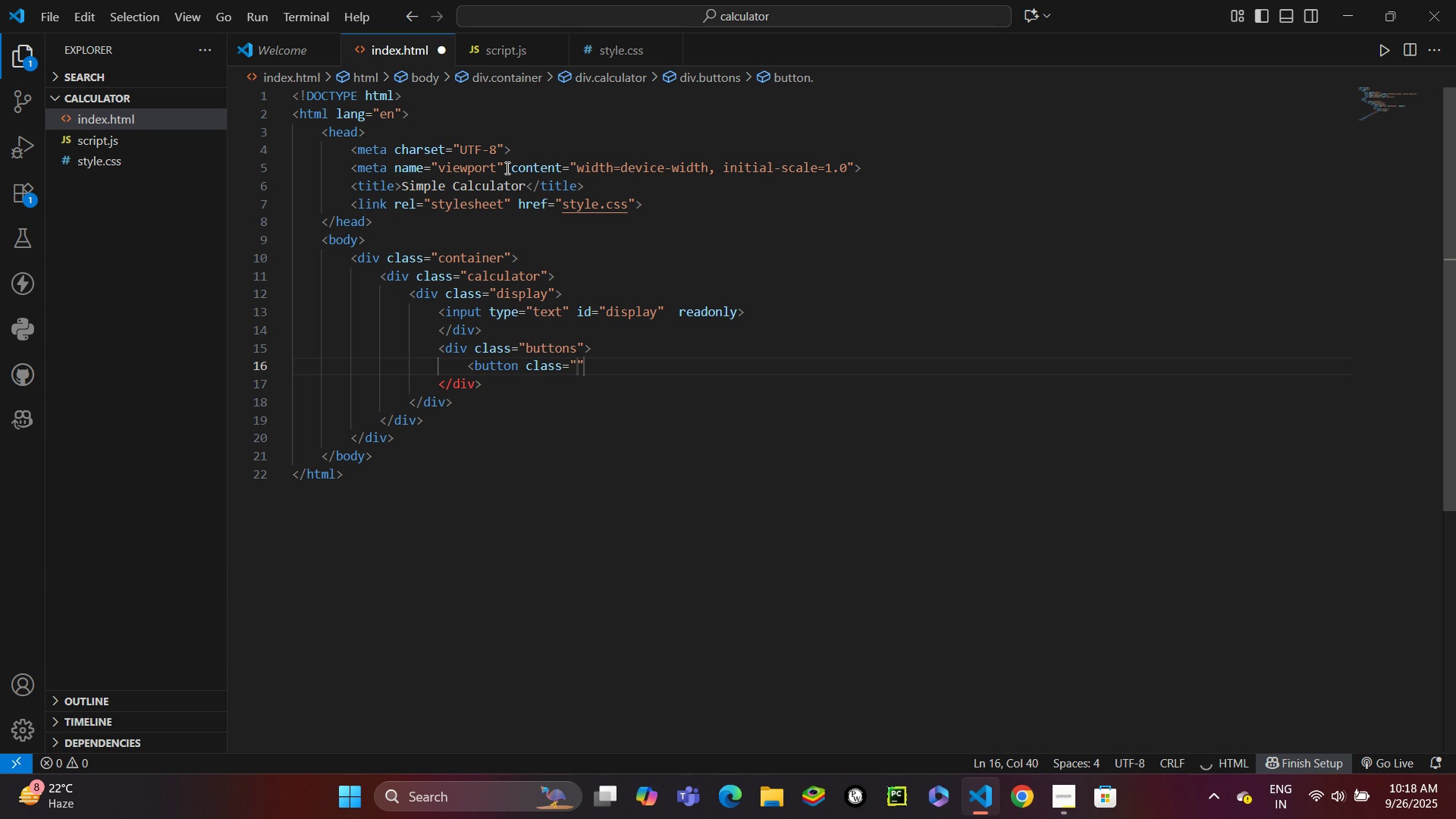 
type(btn clearAll)
 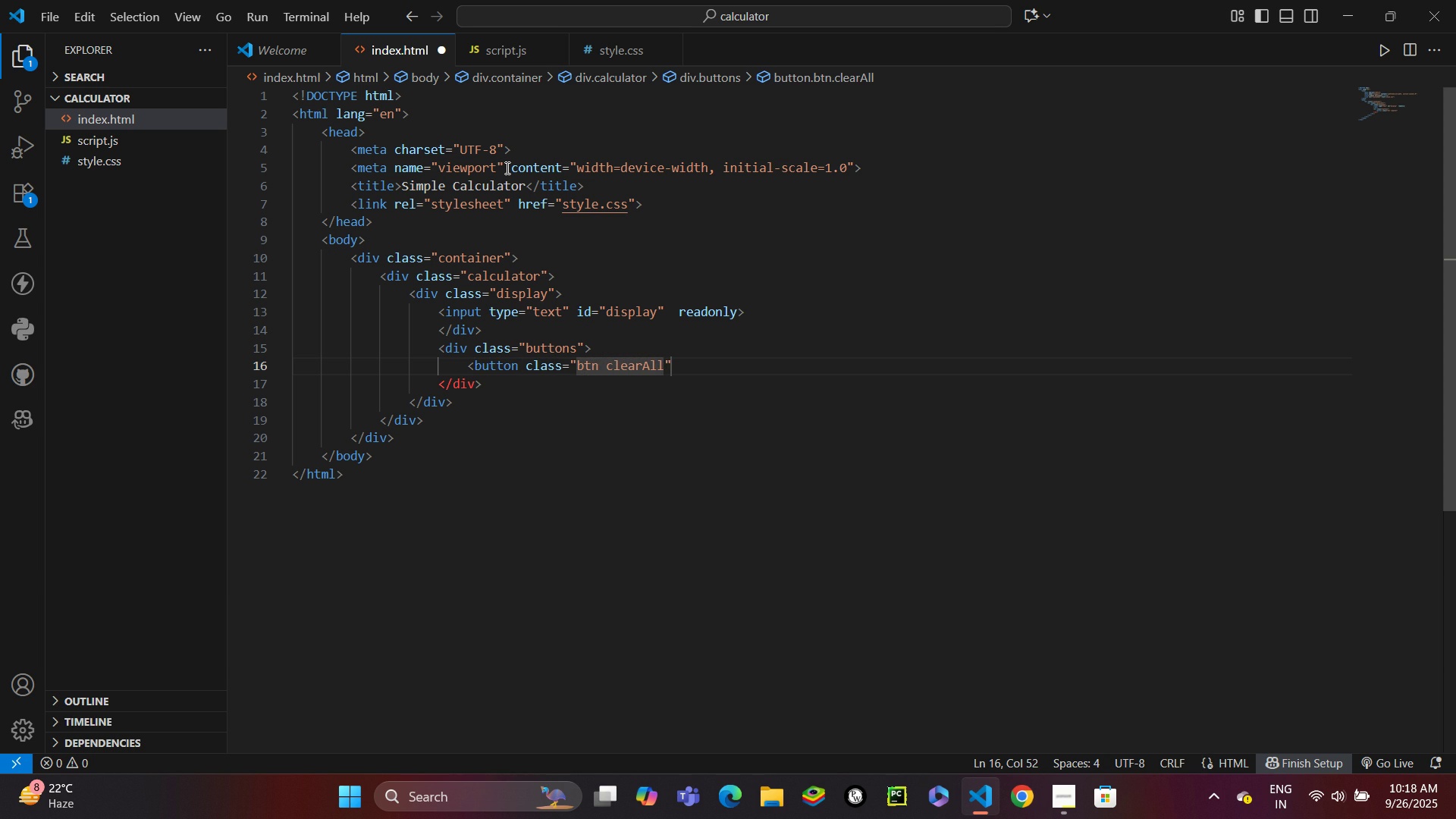 
key(ArrowRight)
 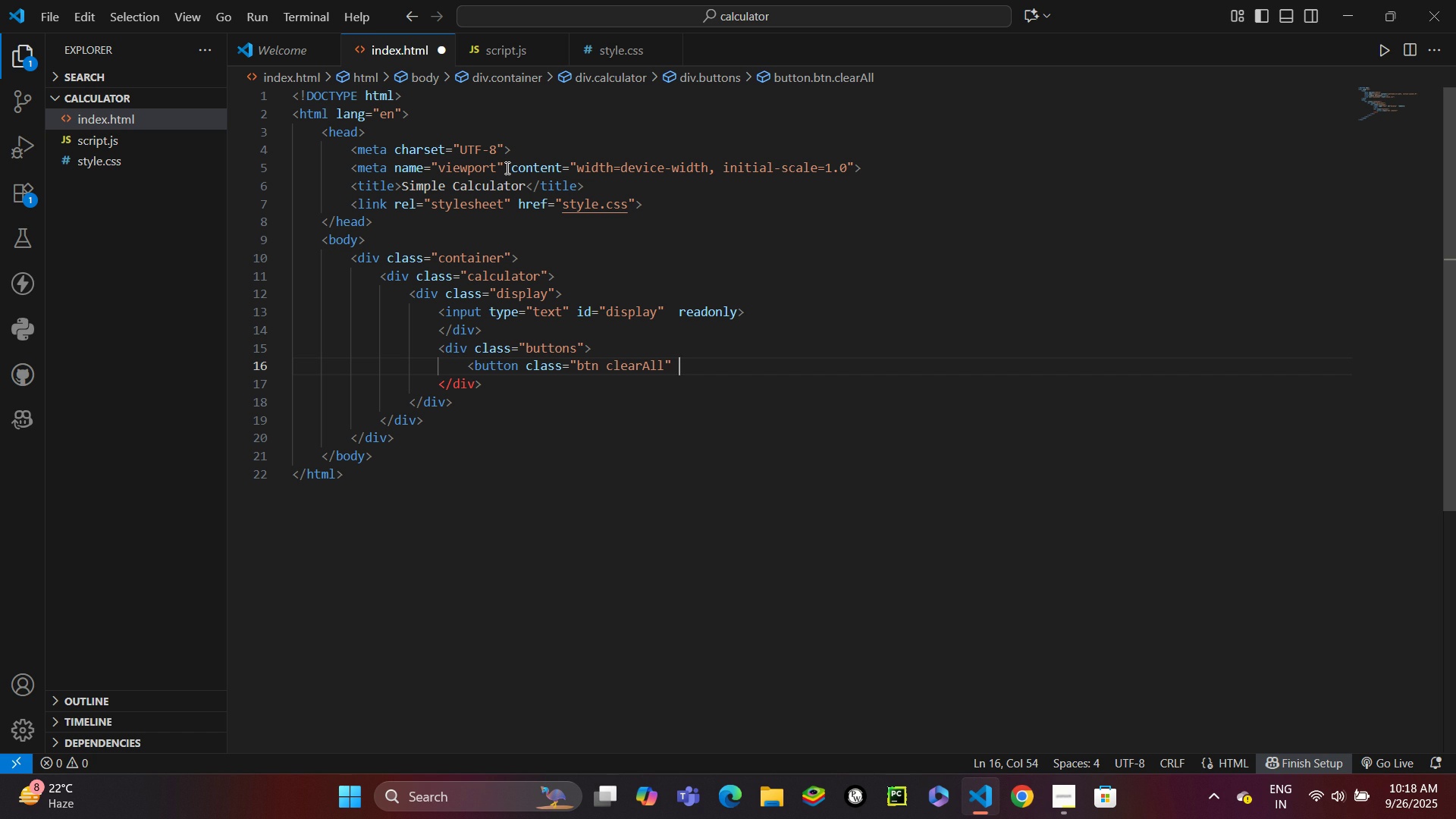 
type( onclic)
 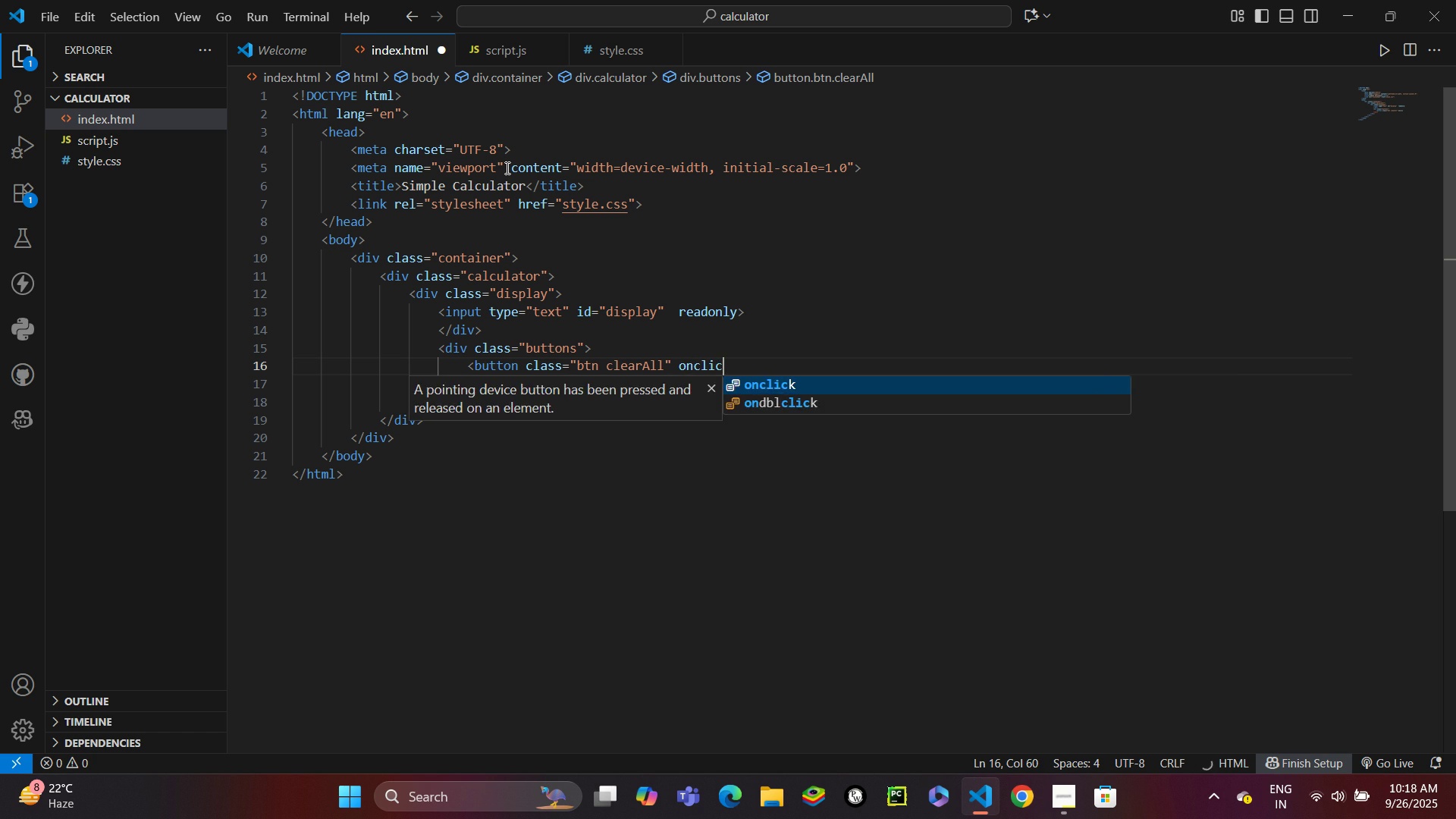 
key(Enter)
 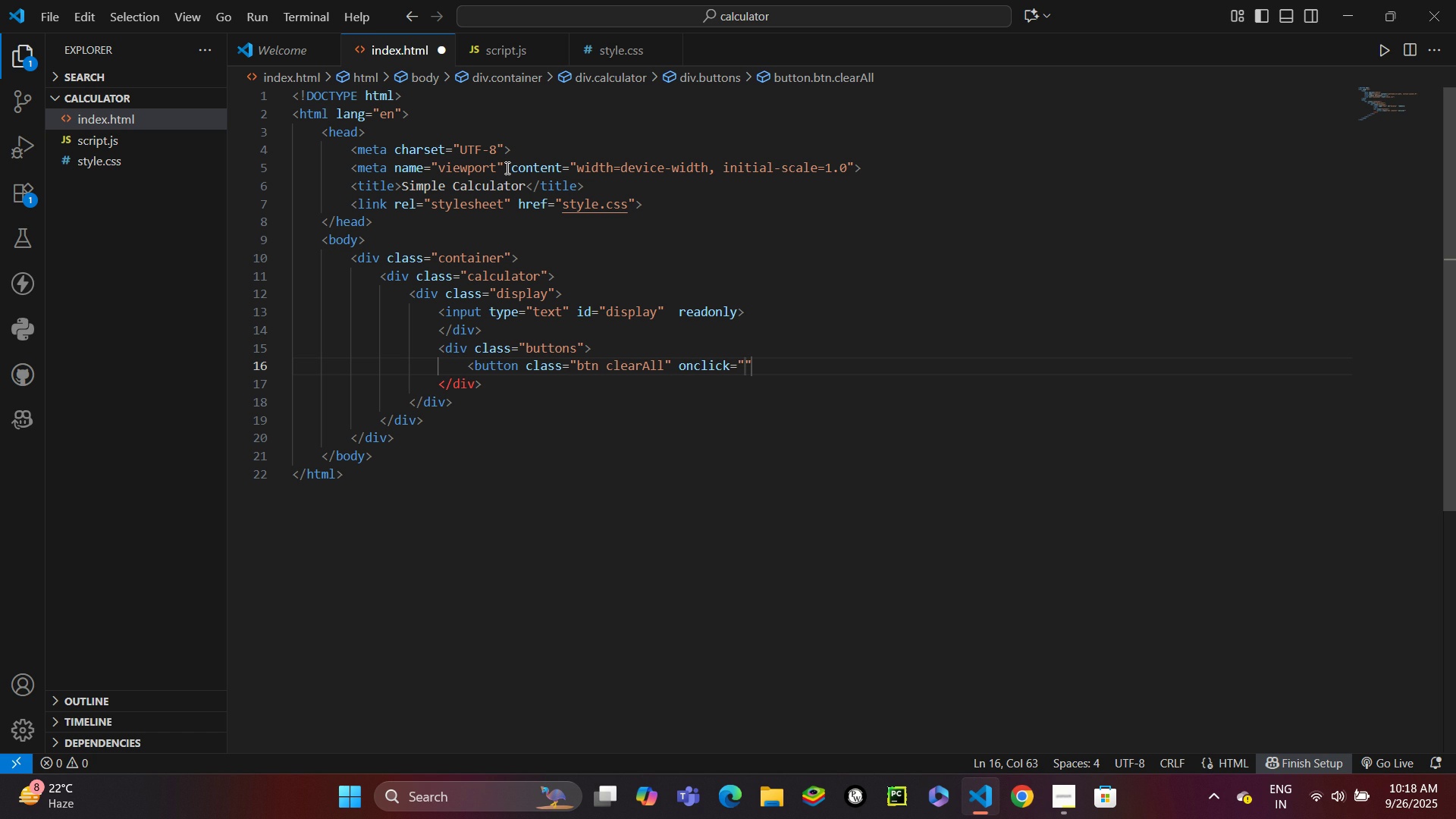 
type(clearDisplay()